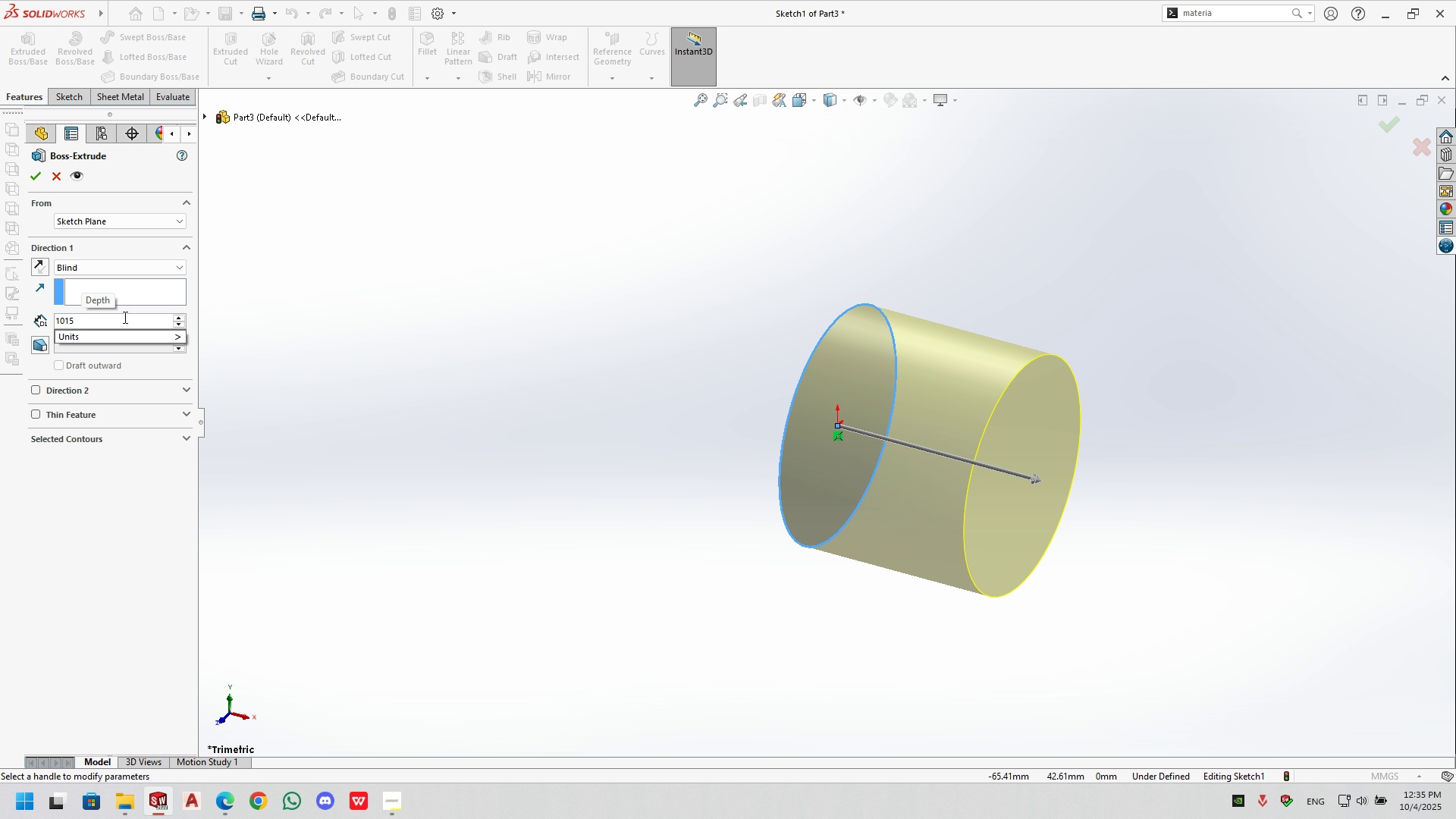 
wait(8.81)
 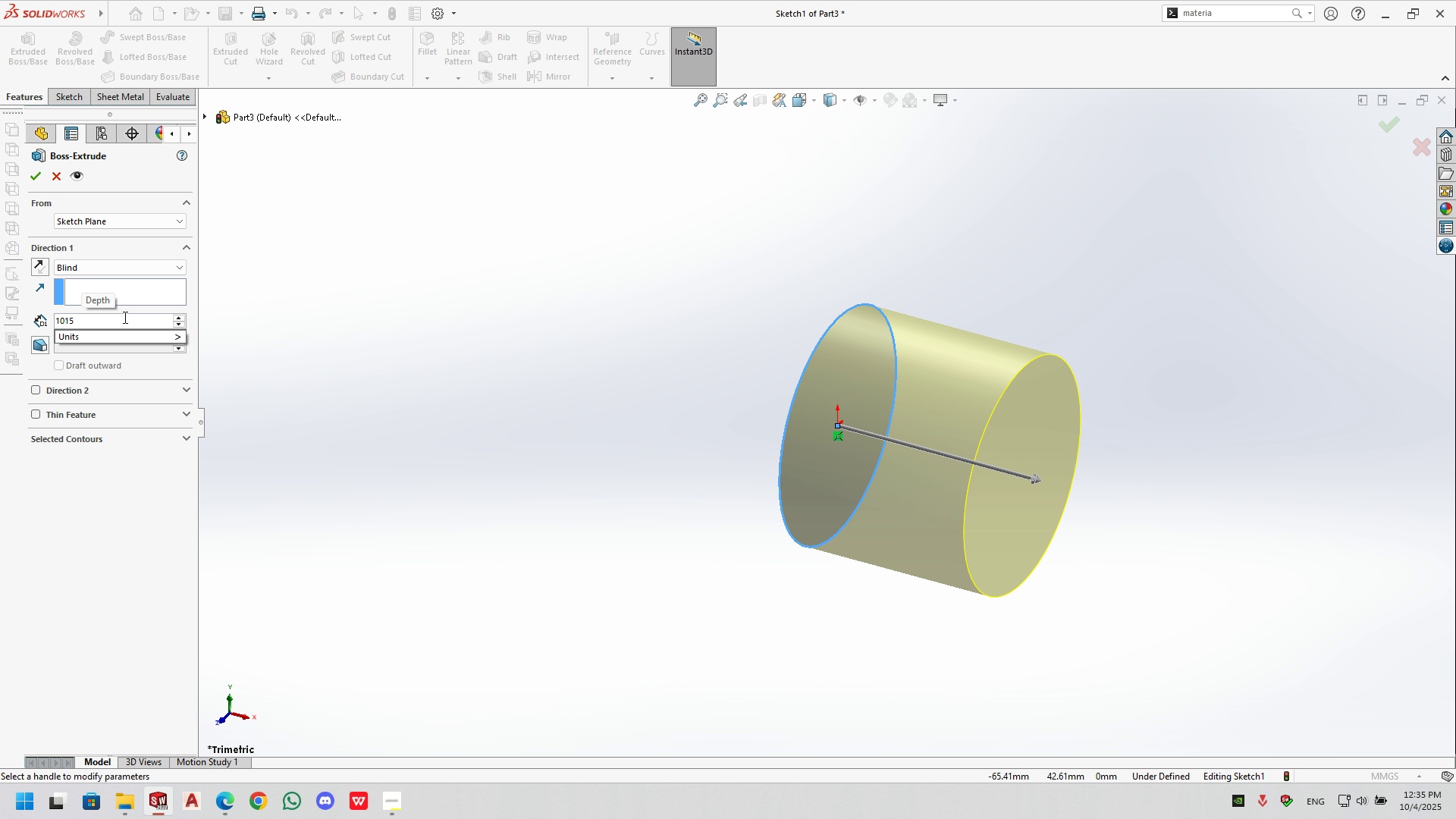 
key(Backspace)
 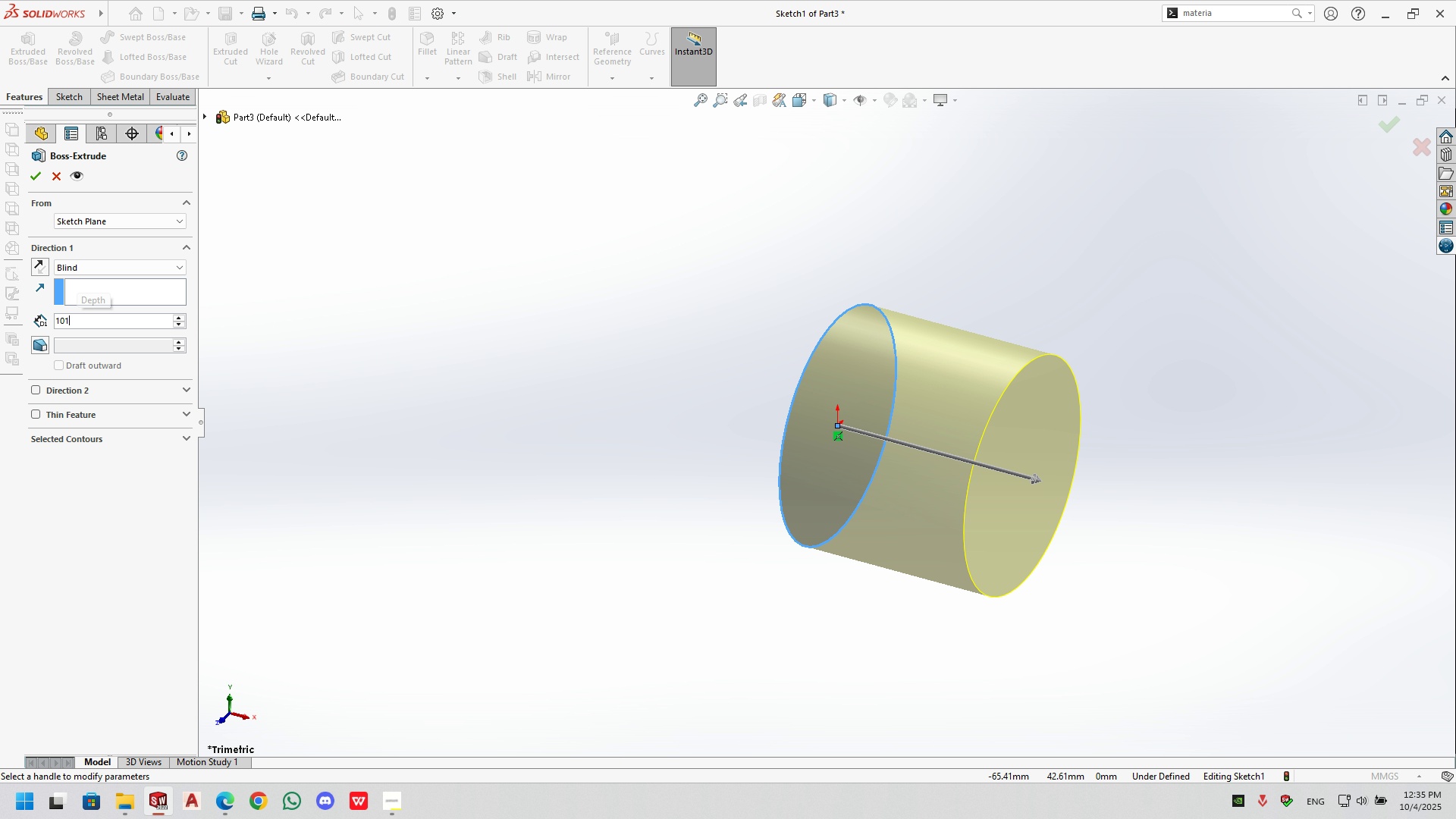 
key(Backspace)
 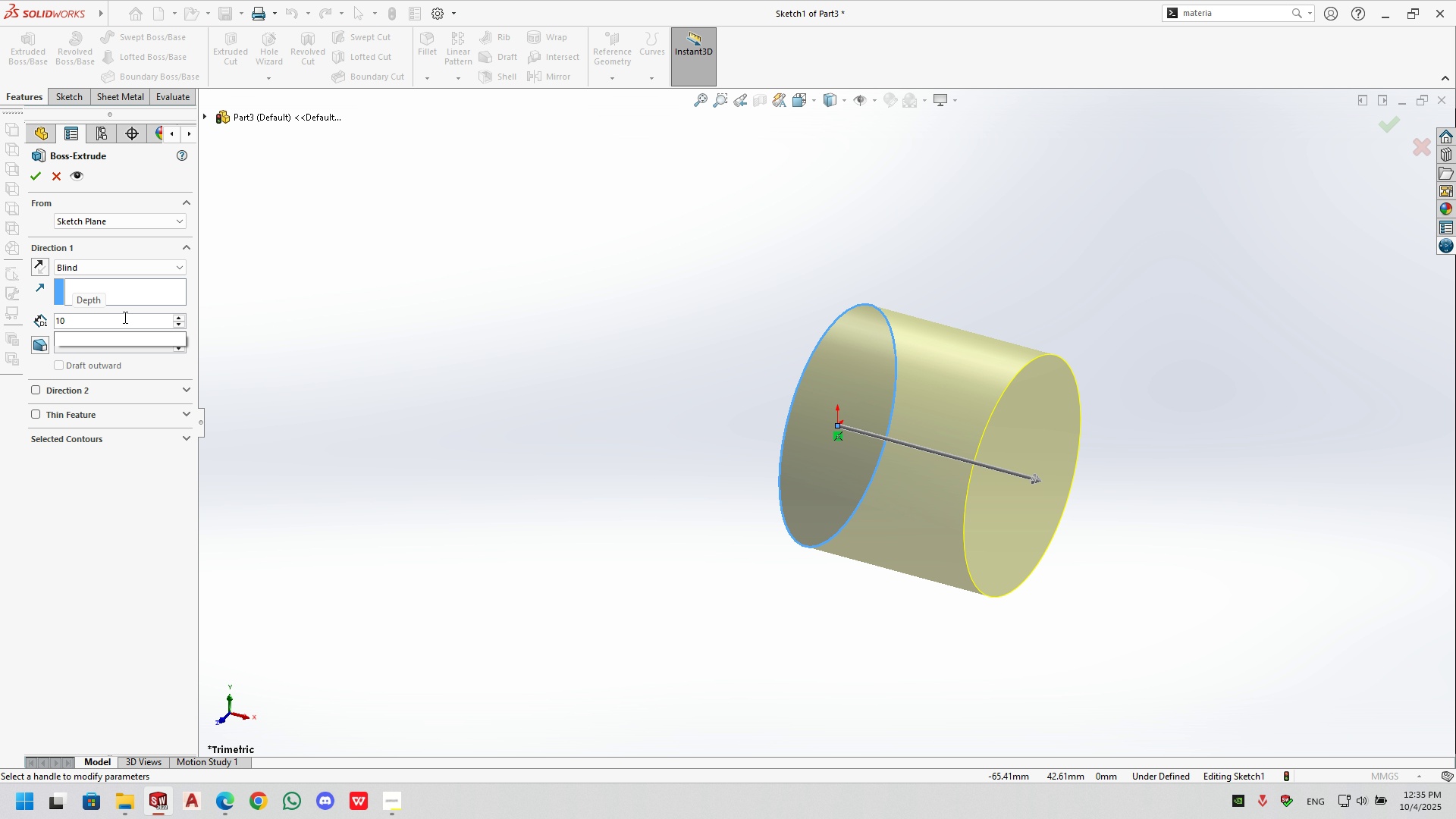 
key(Numpad5)
 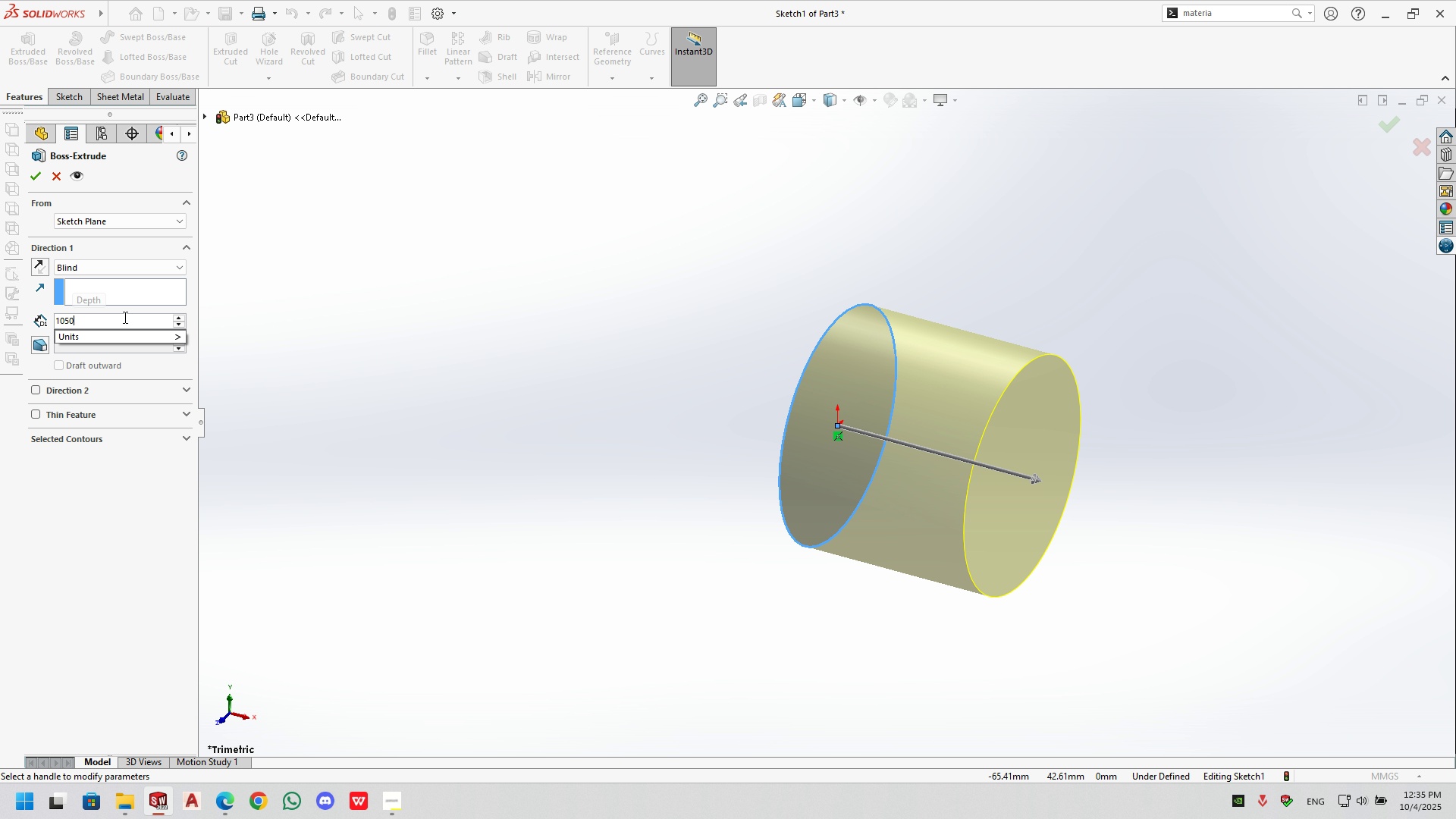 
key(Numpad0)
 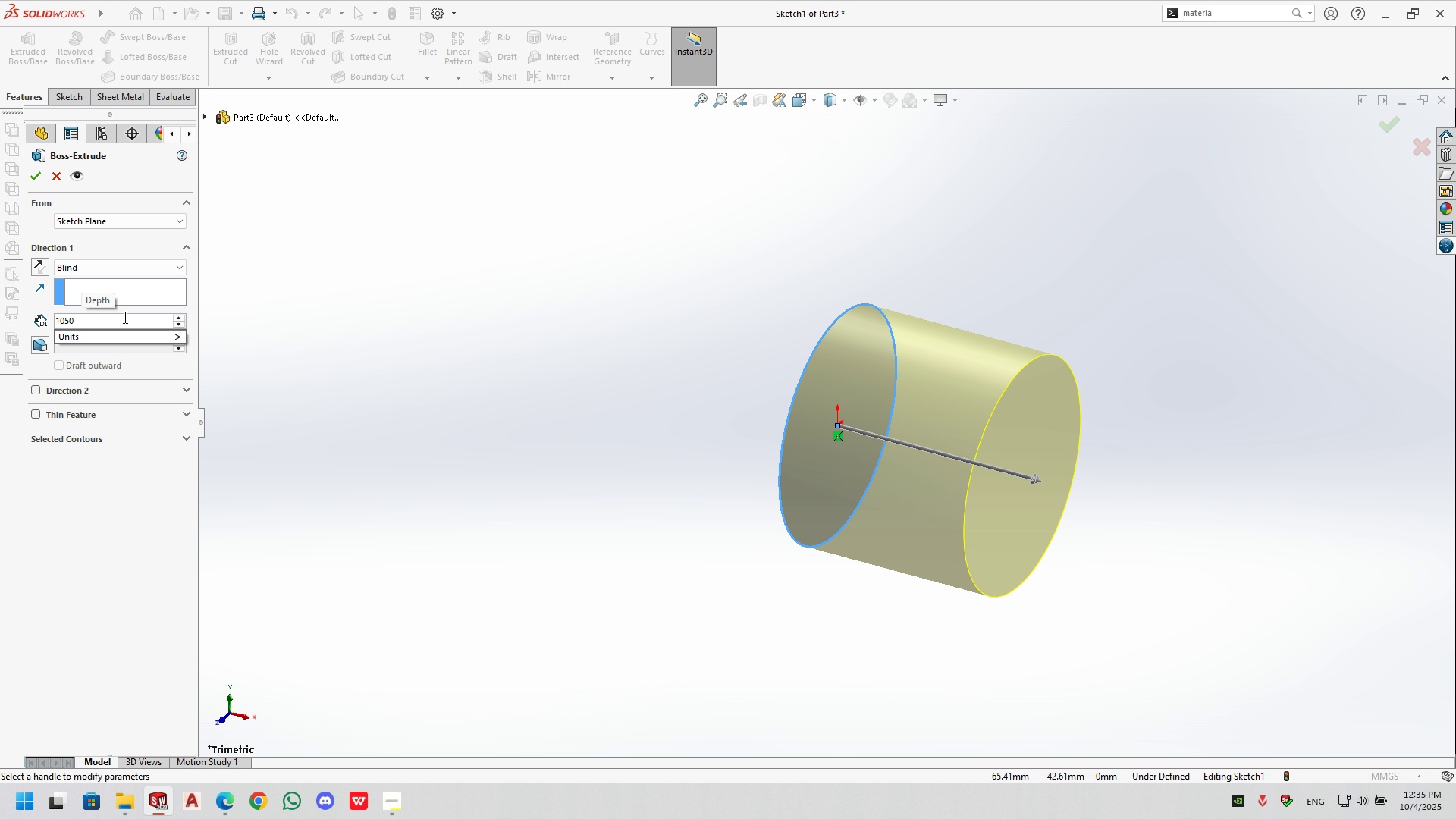 
key(Backspace)
 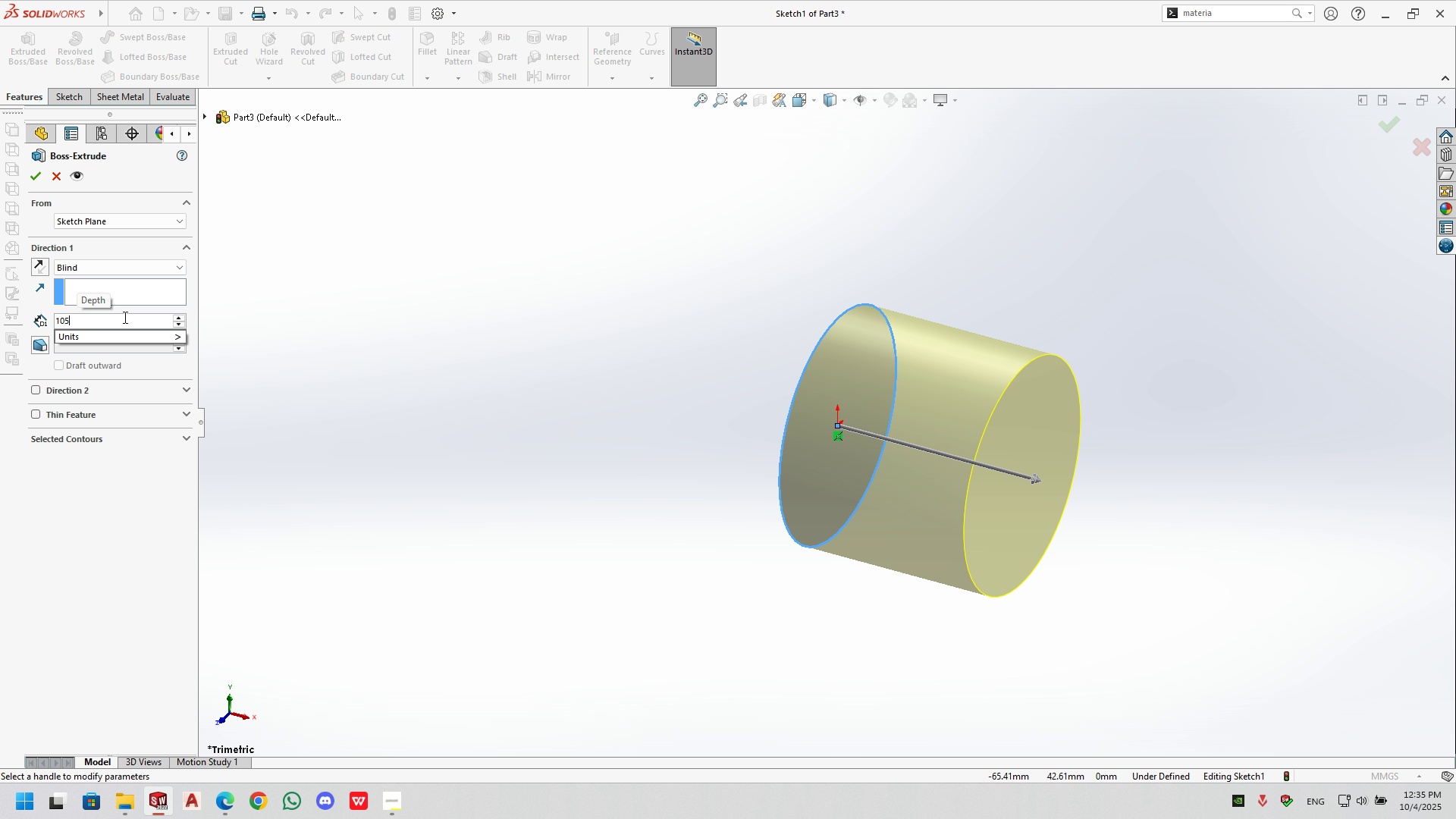 
key(Backspace)
 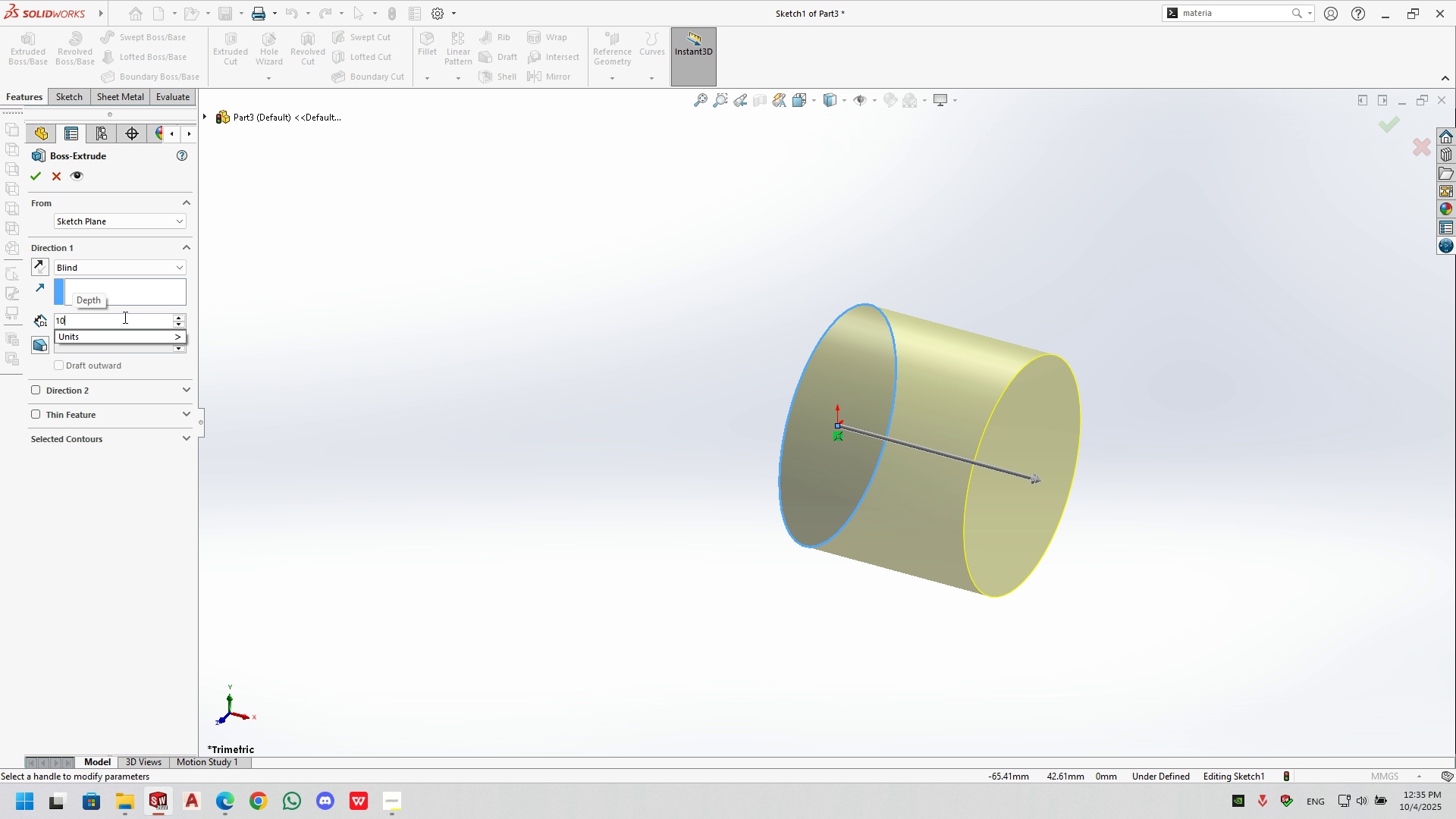 
key(Backspace)
 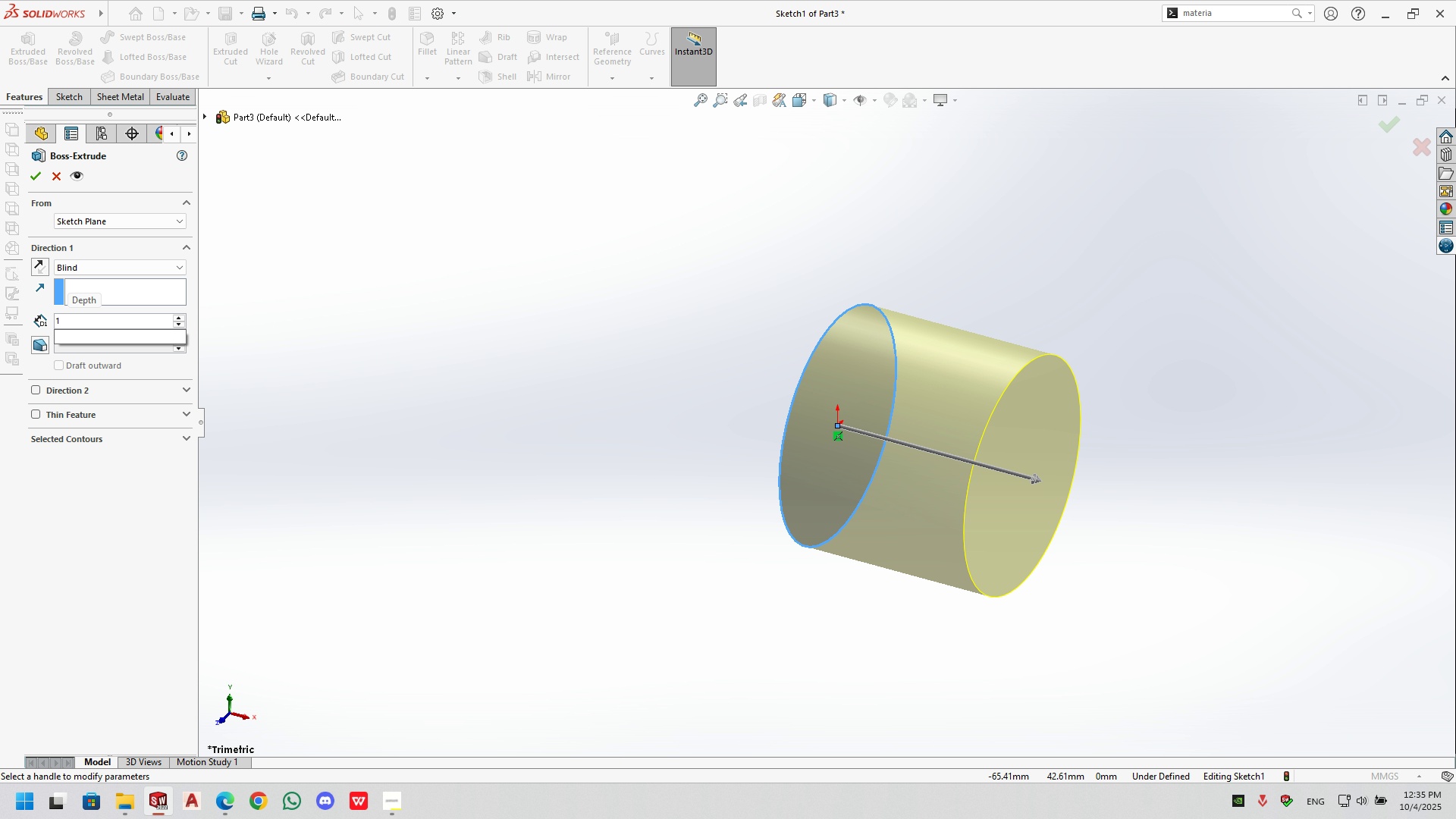 
key(Numpad1)
 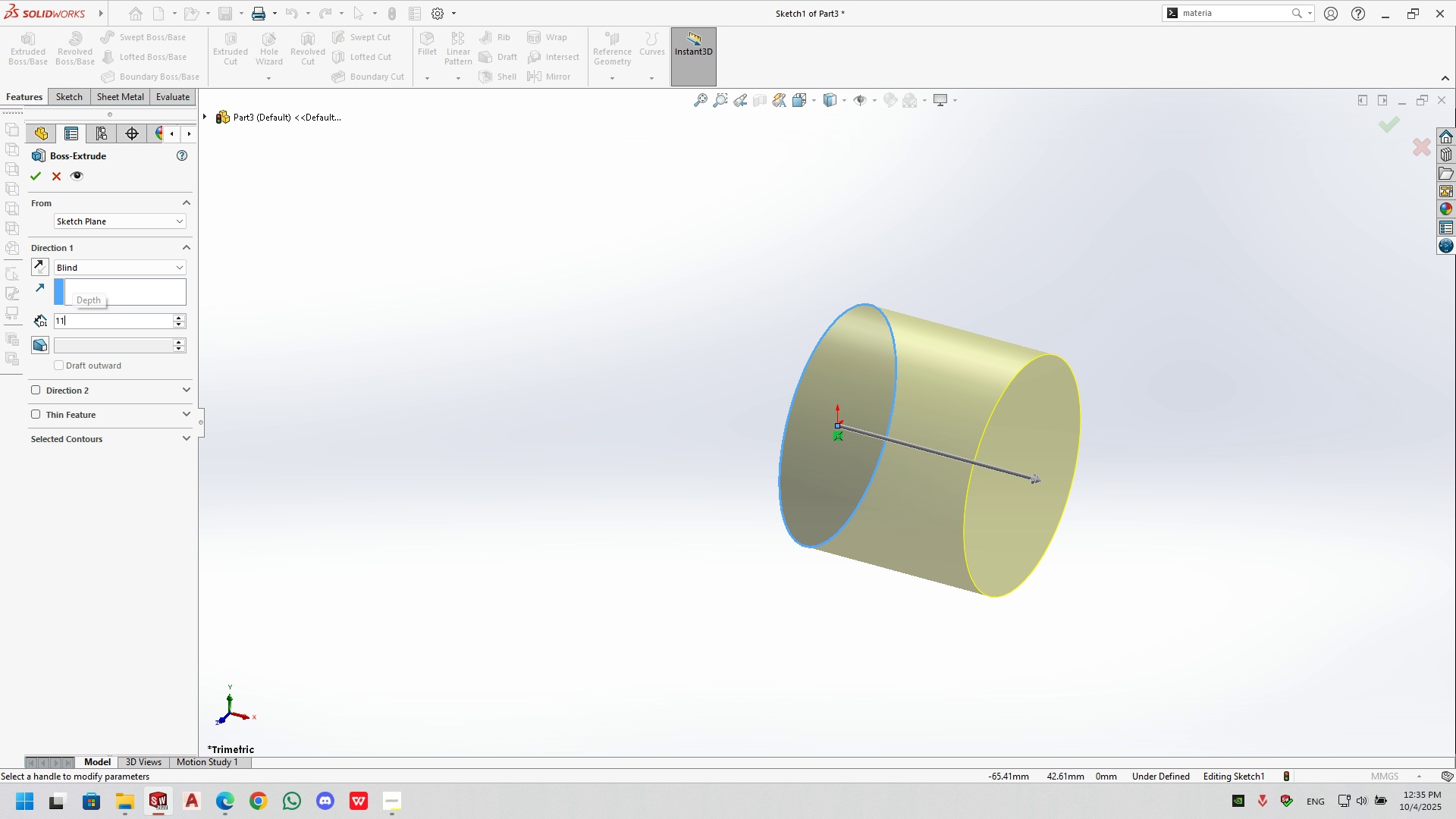 
key(Numpad0)
 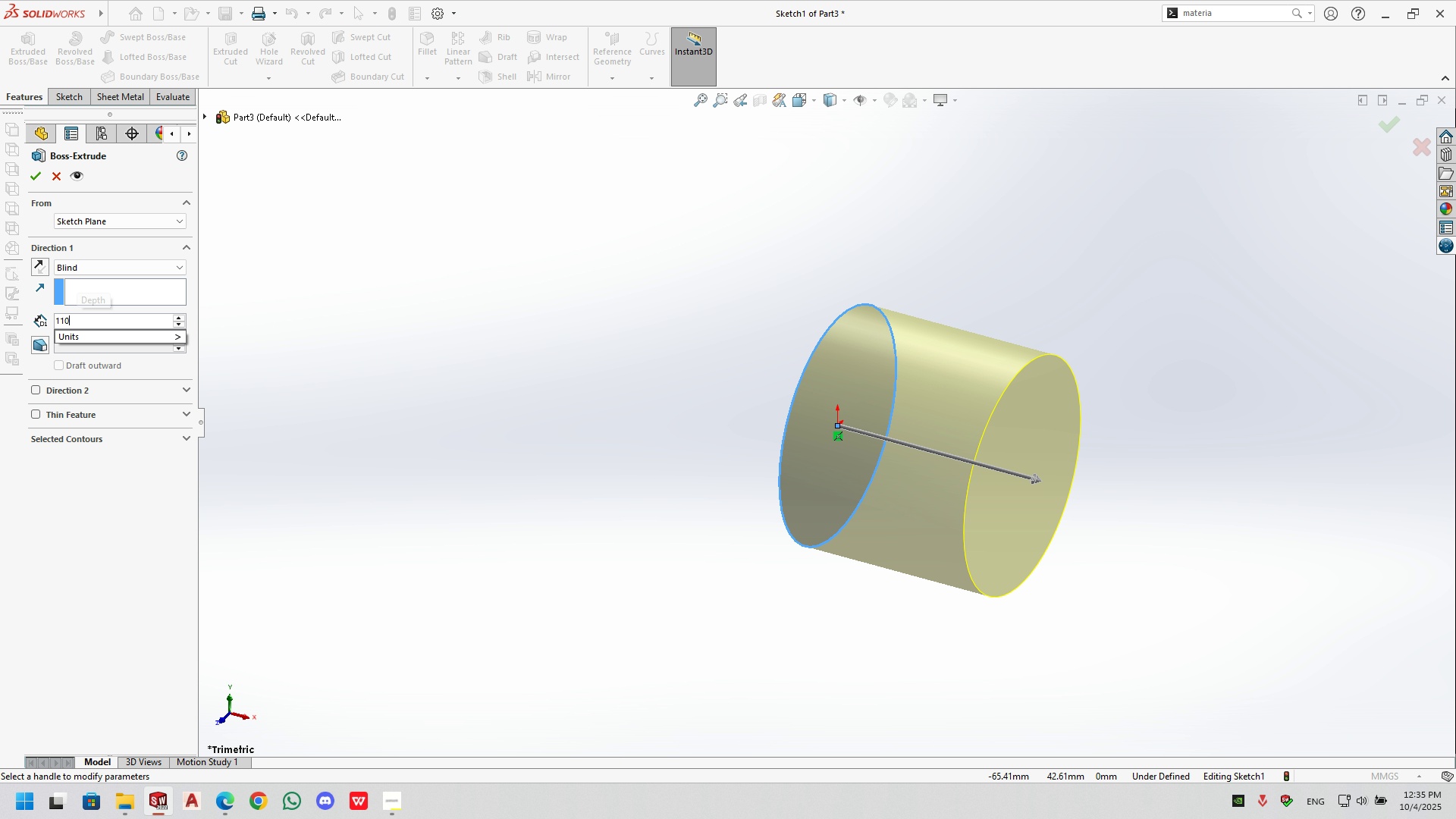 
key(Numpad0)
 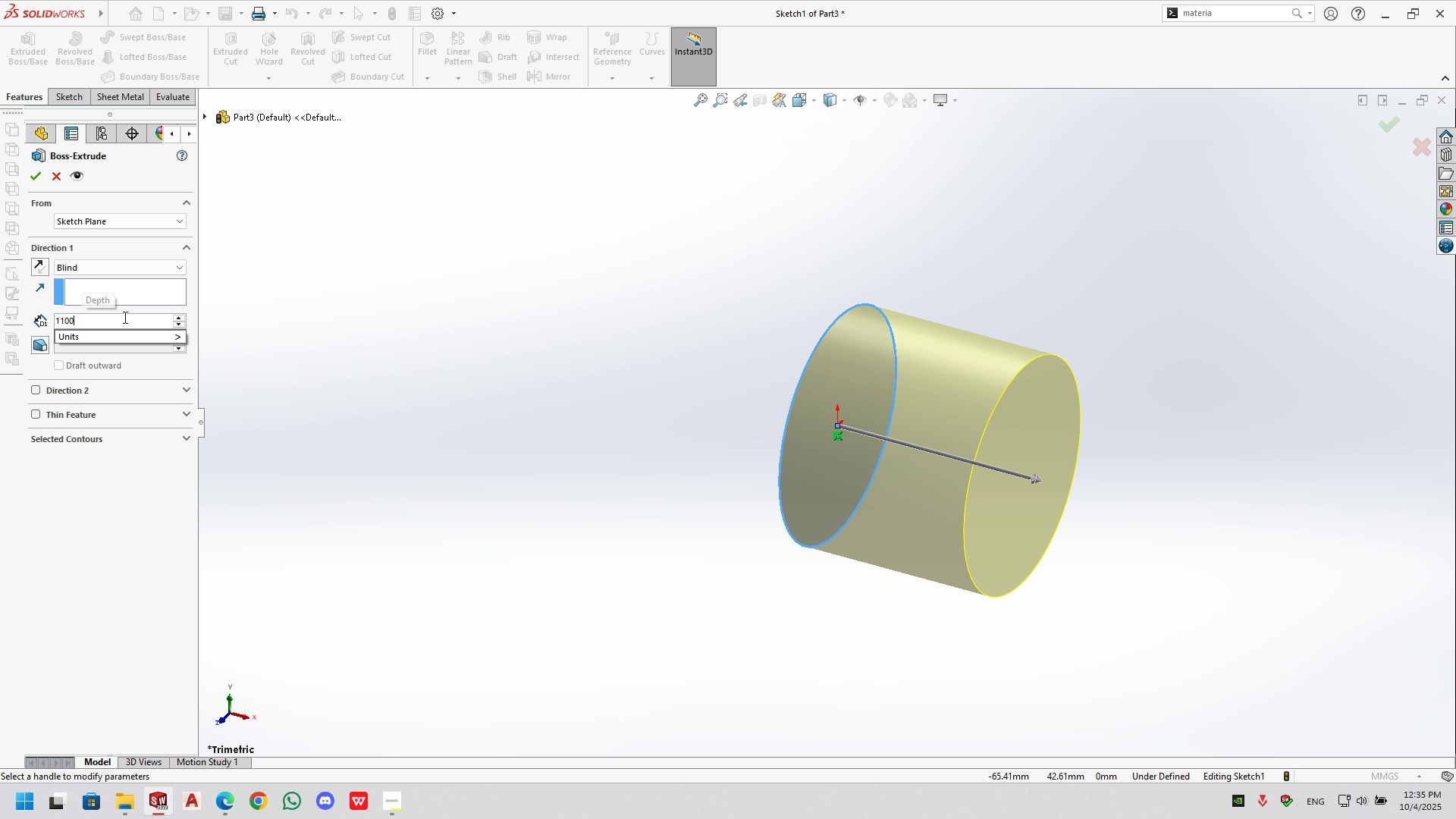 
key(NumpadEnter)
 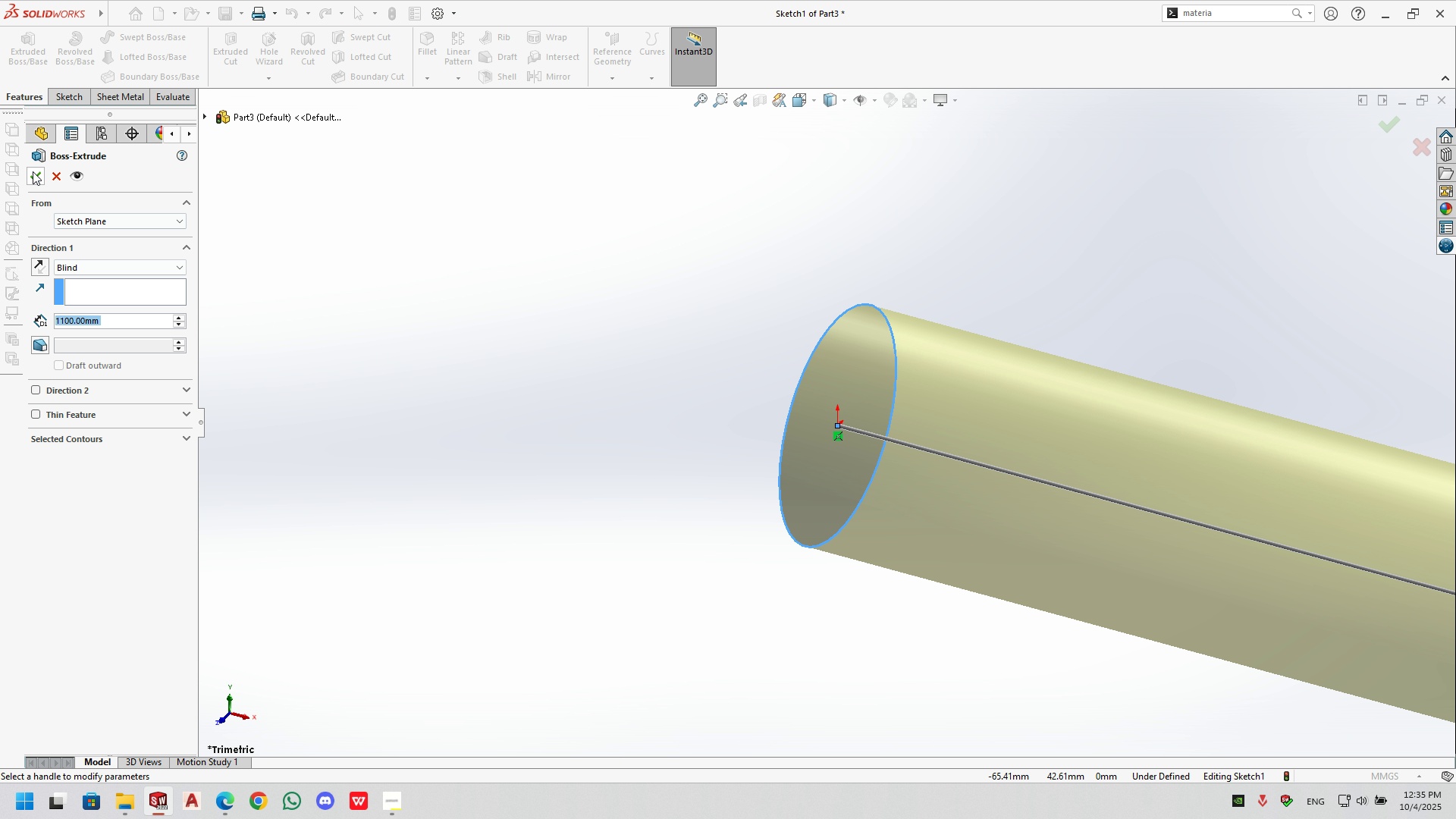 
left_click([33, 173])
 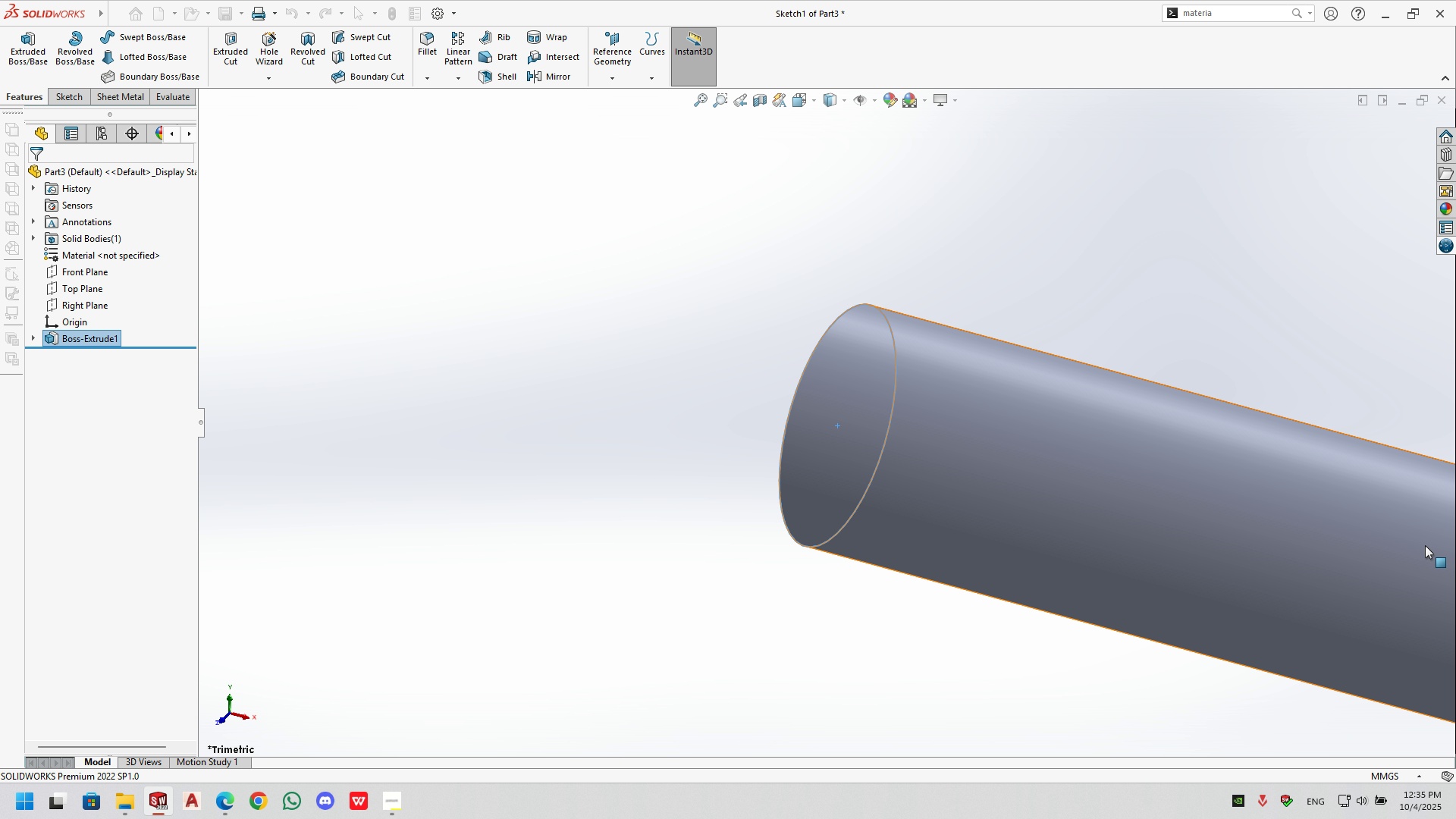 
scroll: coordinate [966, 372], scroll_direction: up, amount: 14.0
 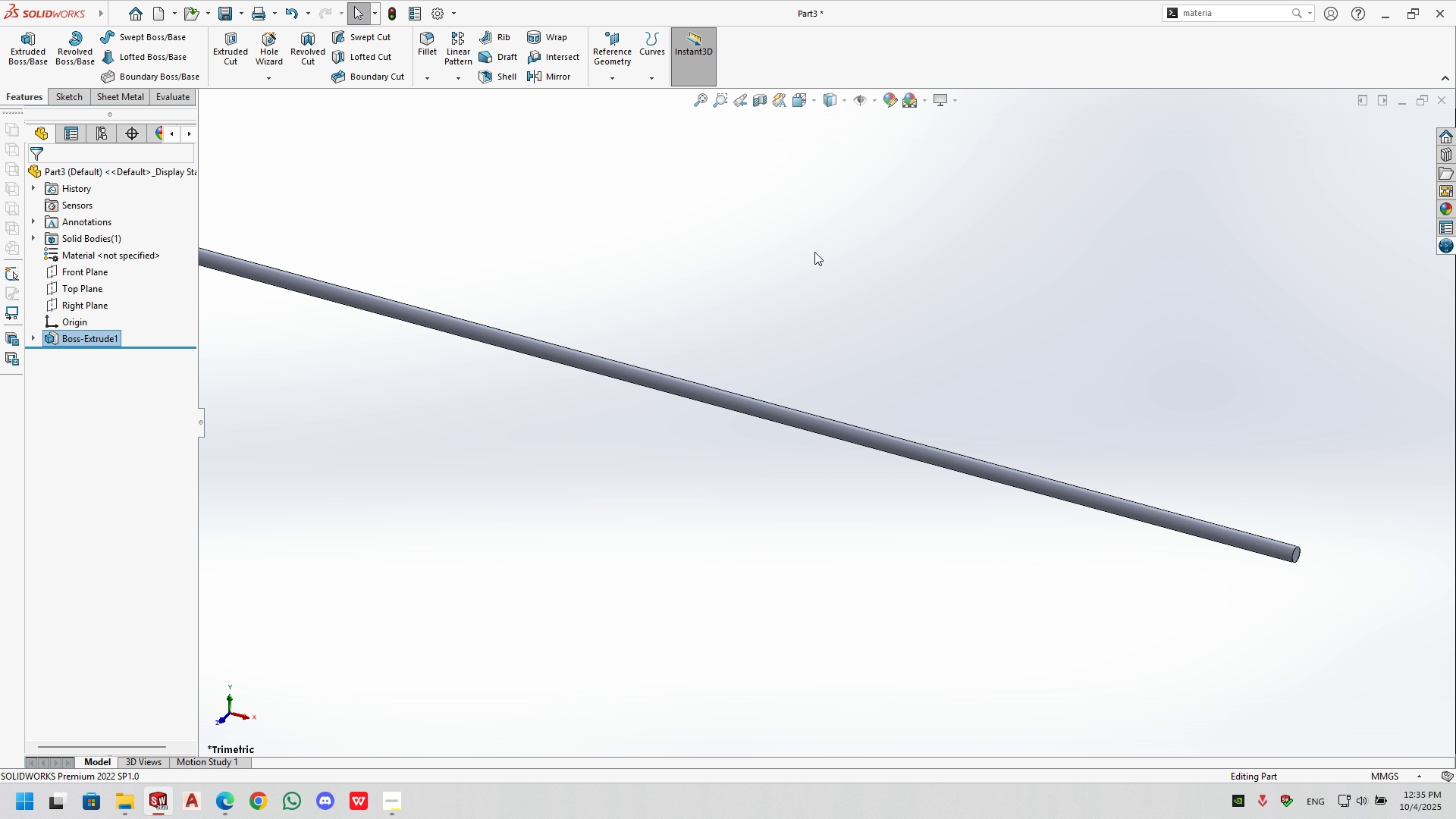 
left_click([814, 252])
 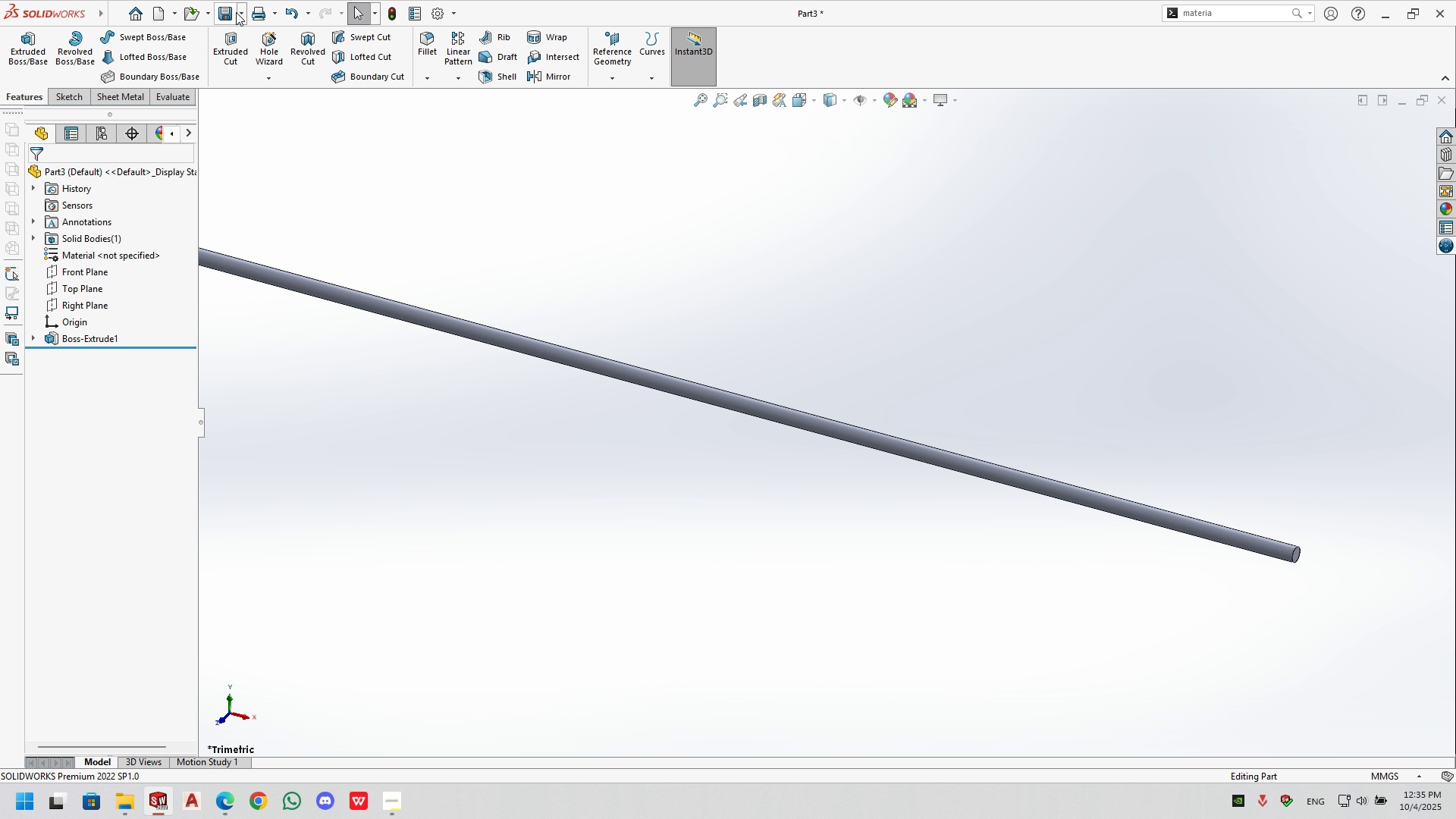 
left_click([239, 11])
 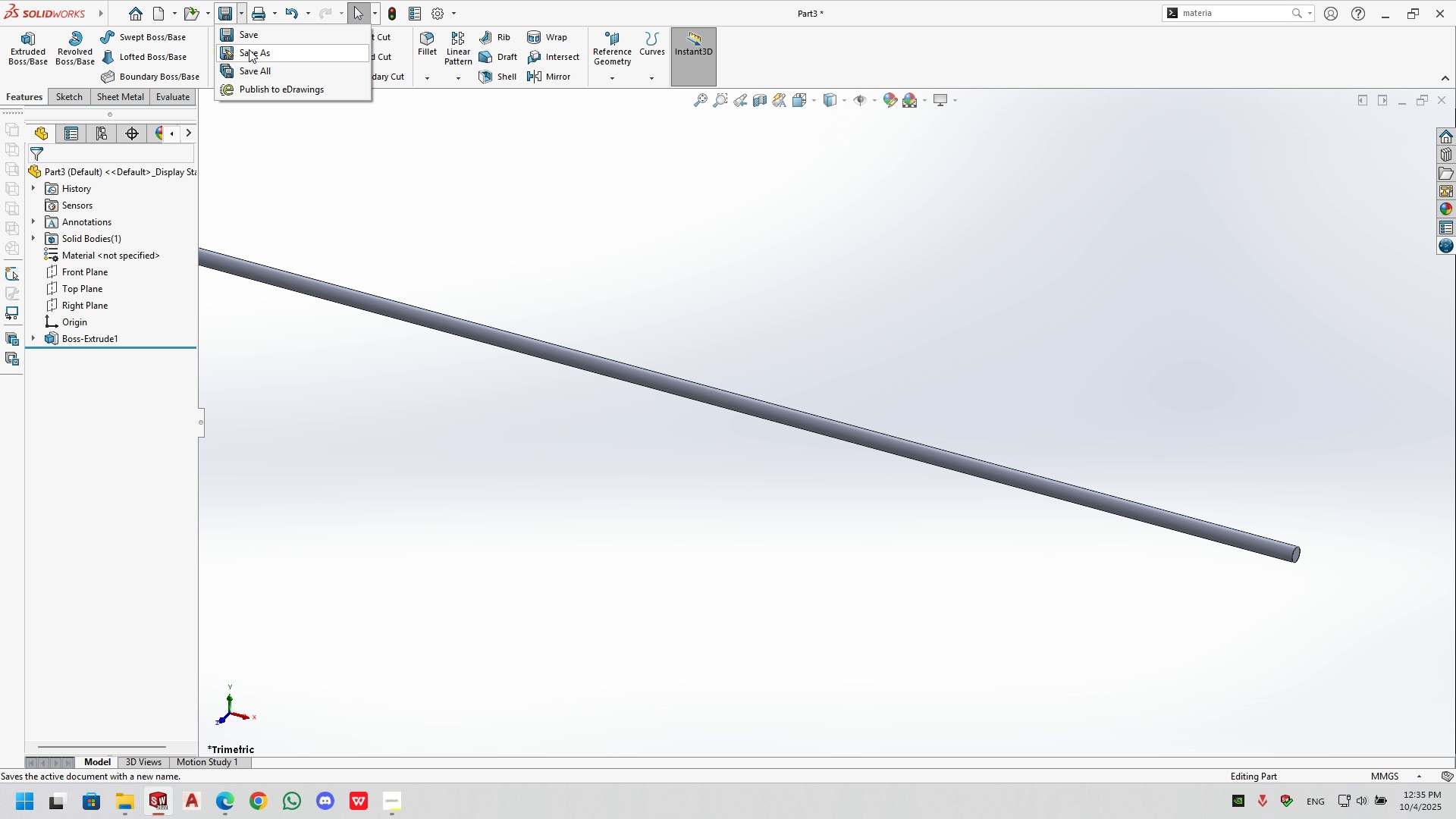 
left_click([249, 49])
 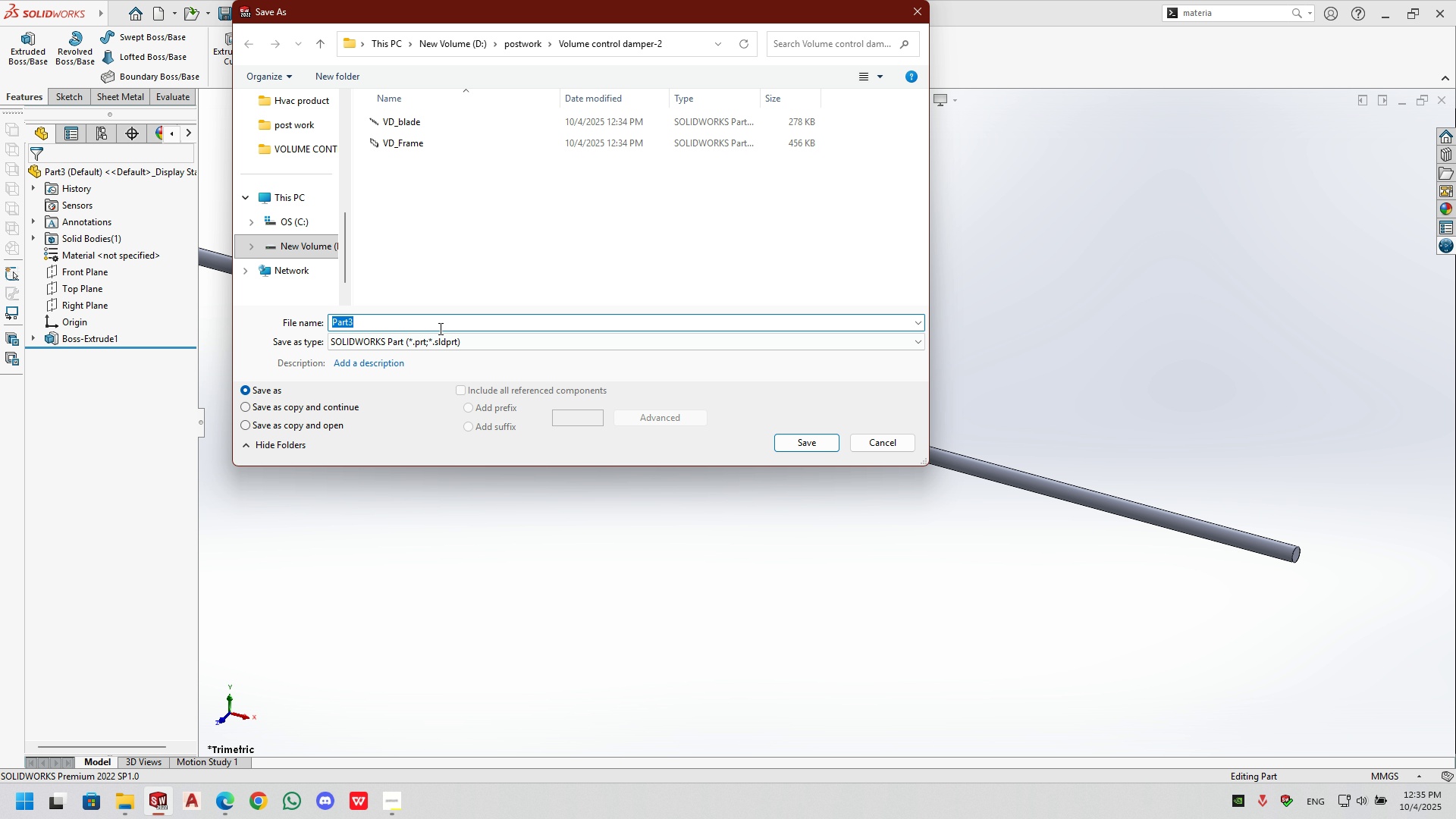 
type(VD_Motor_shaft)
 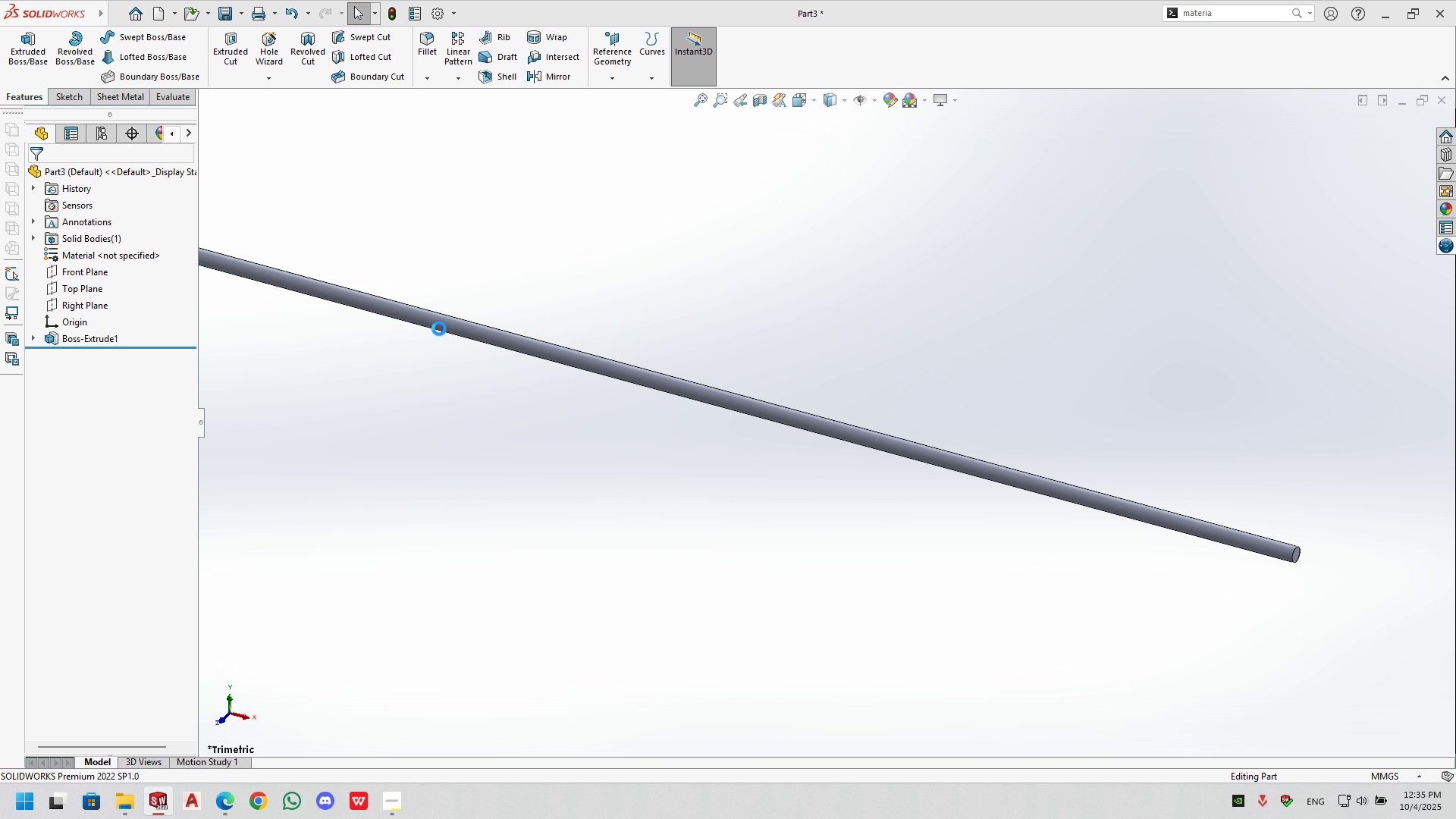 
 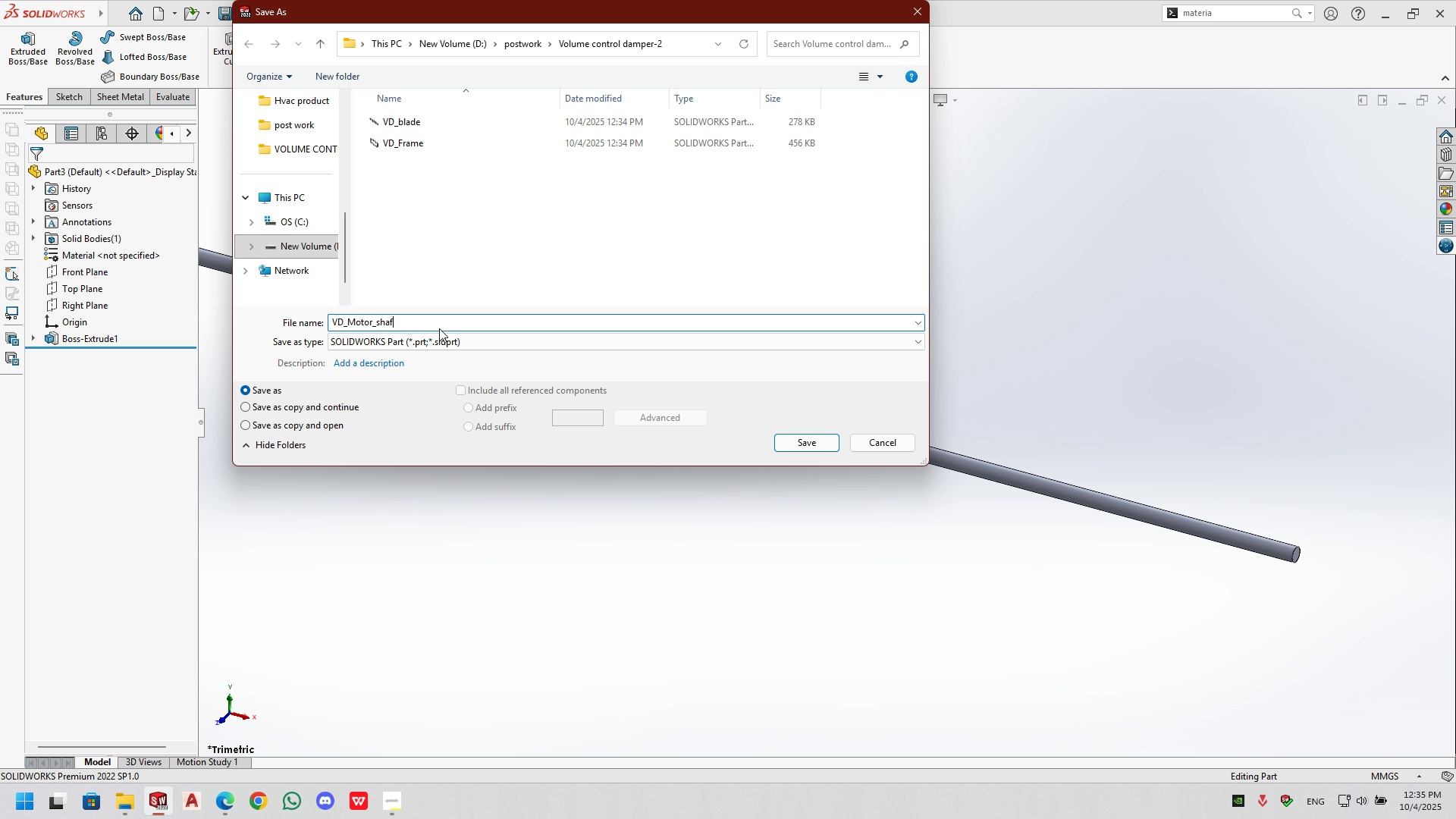 
key(Enter)
 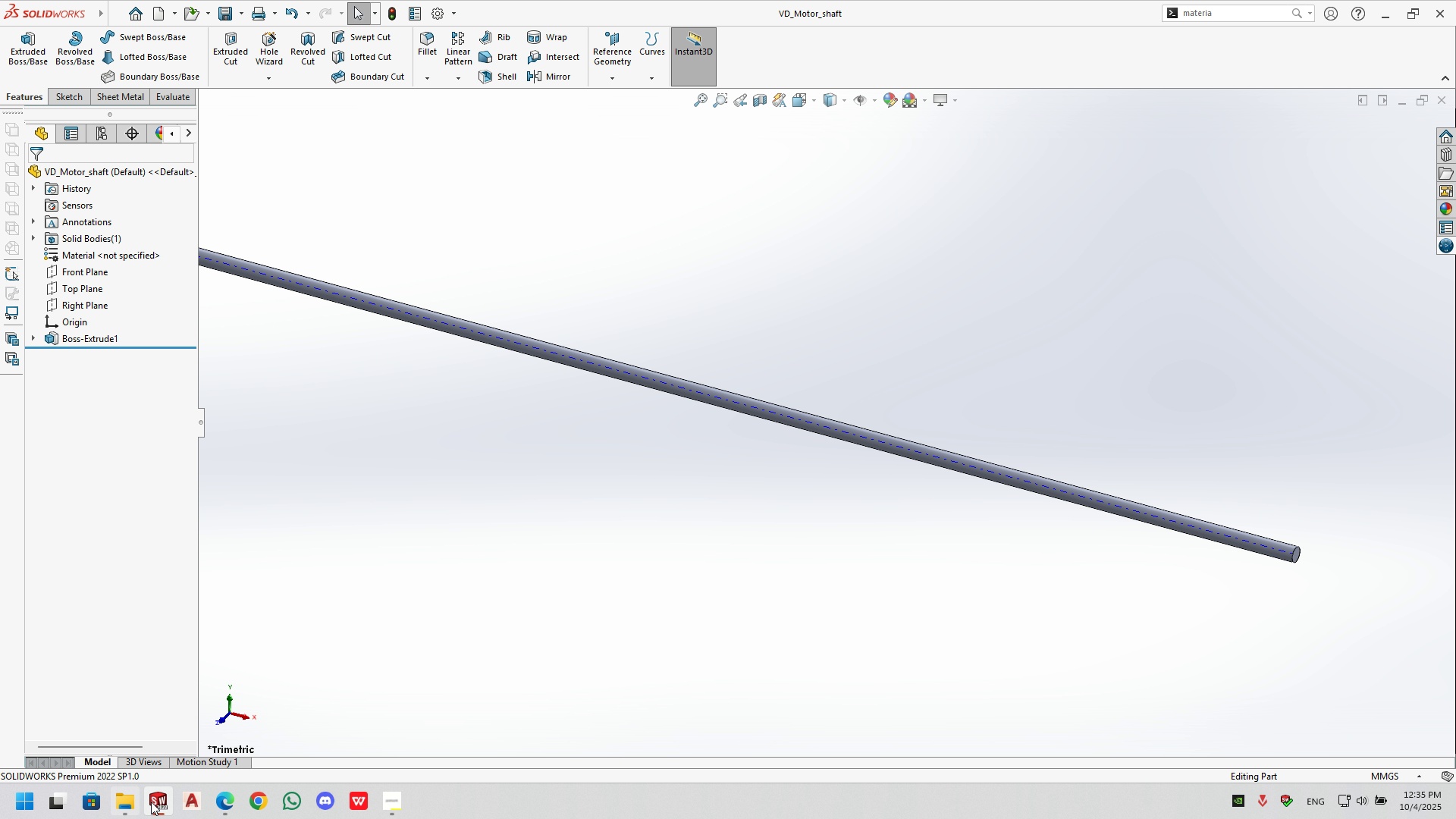 
left_click([395, 808])